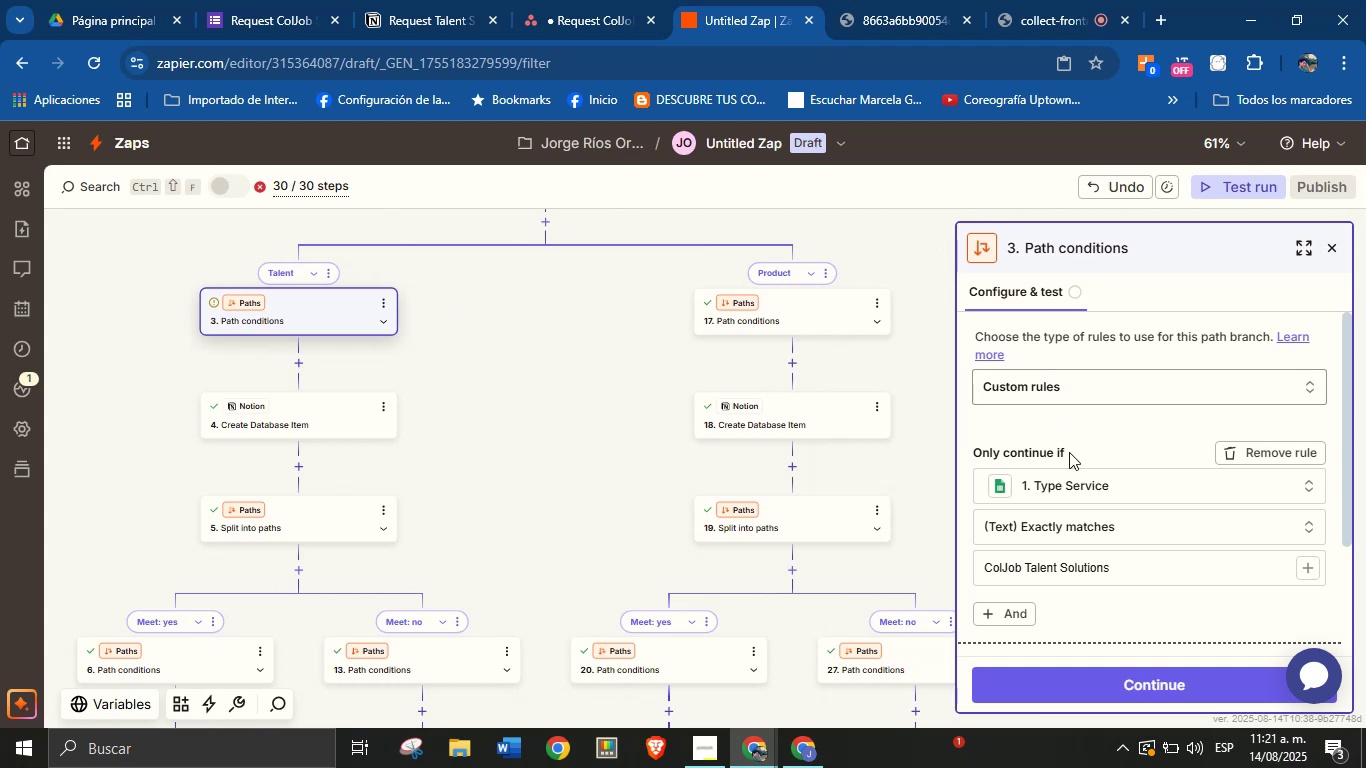 
scroll: coordinate [1109, 474], scroll_direction: down, amount: 3.0
 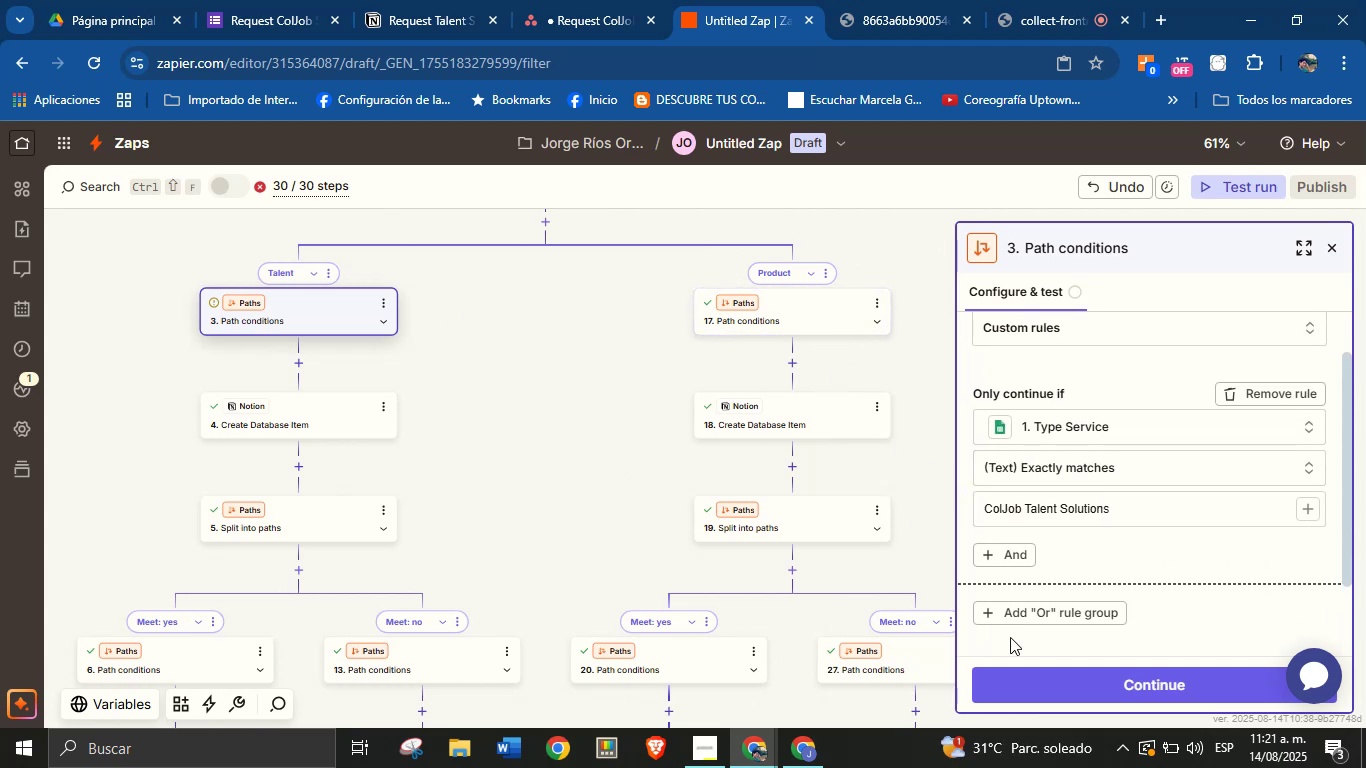 
left_click([1110, 683])
 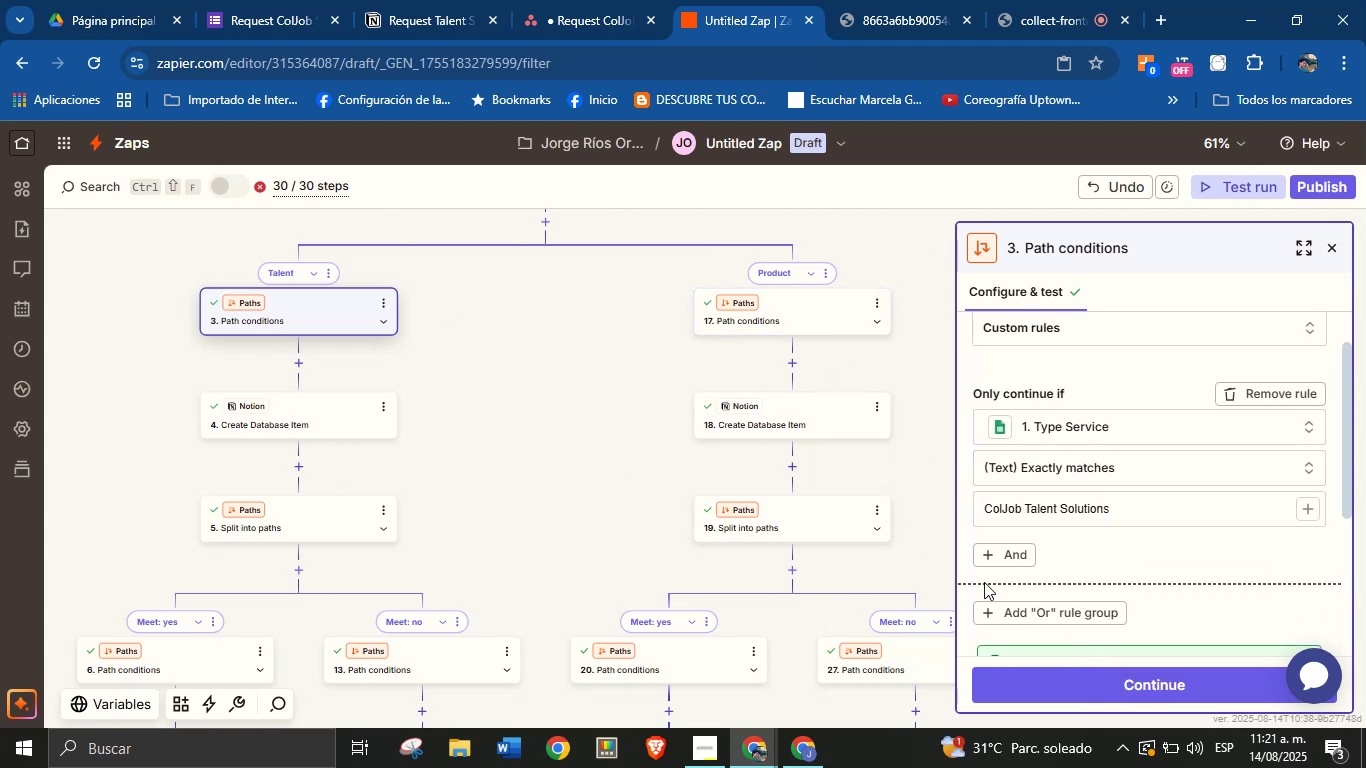 
left_click([539, 413])
 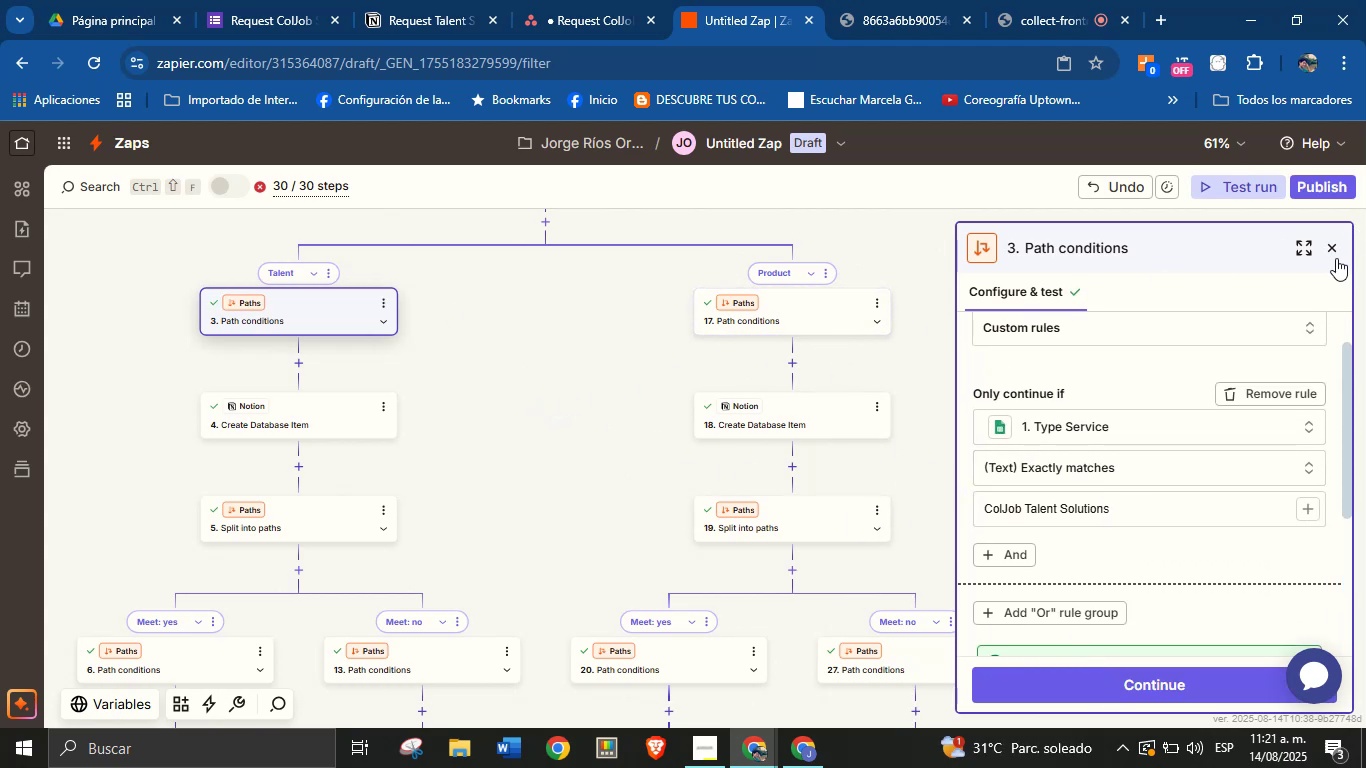 
left_click([1333, 254])
 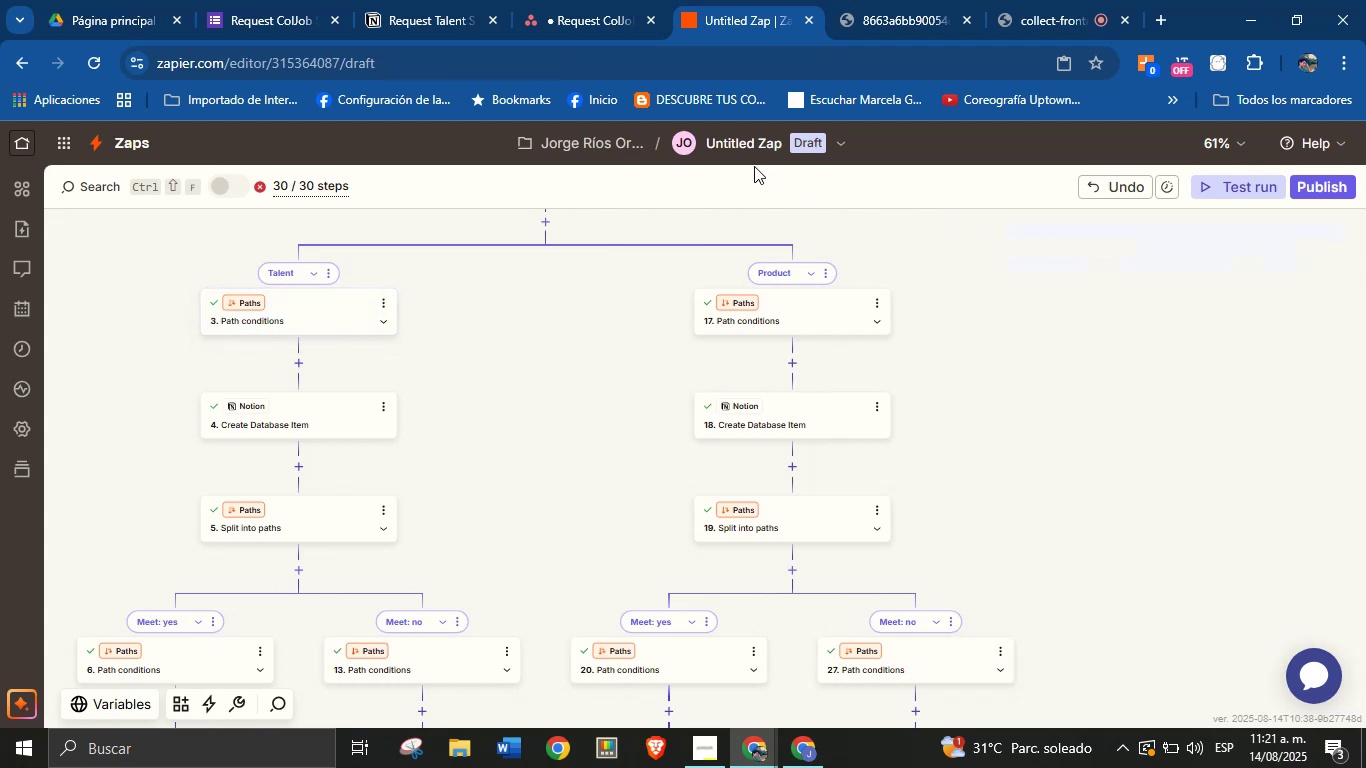 
left_click([754, 159])
 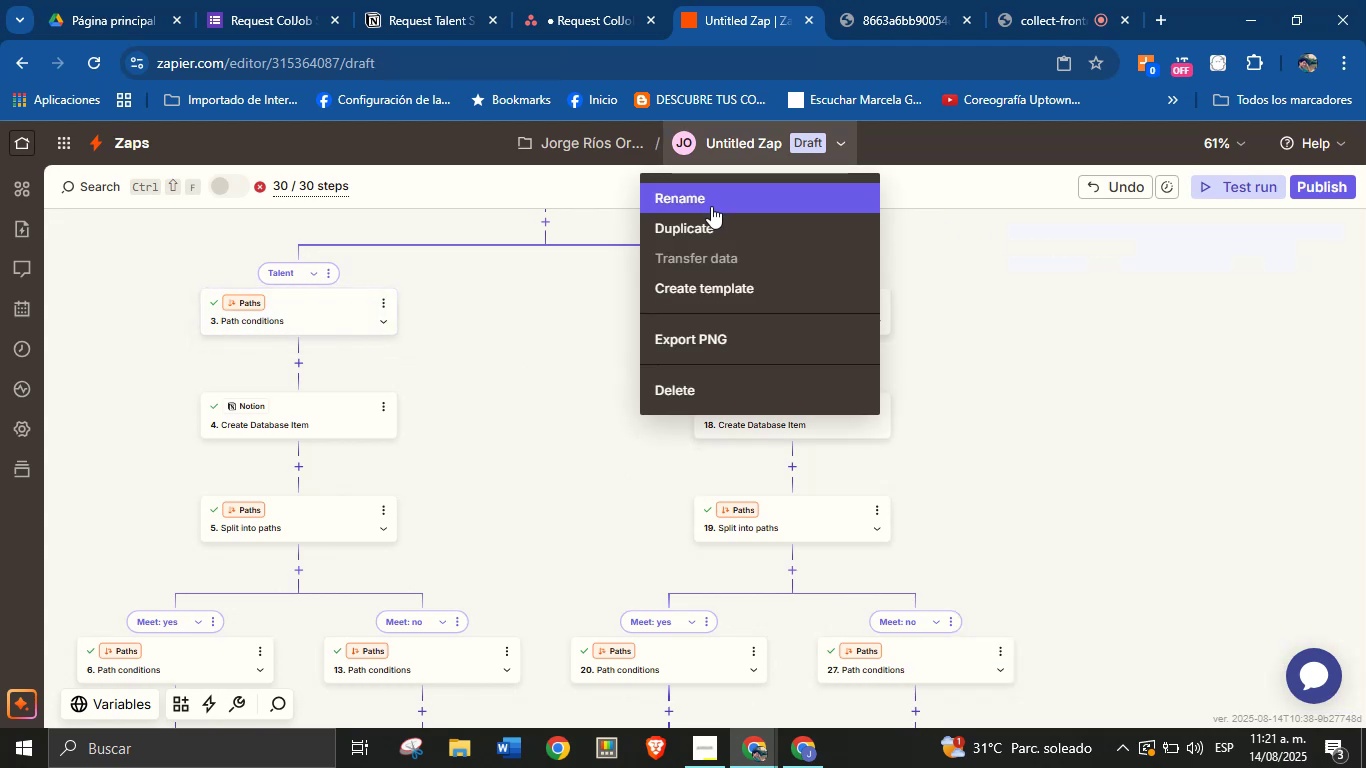 
left_click([711, 200])
 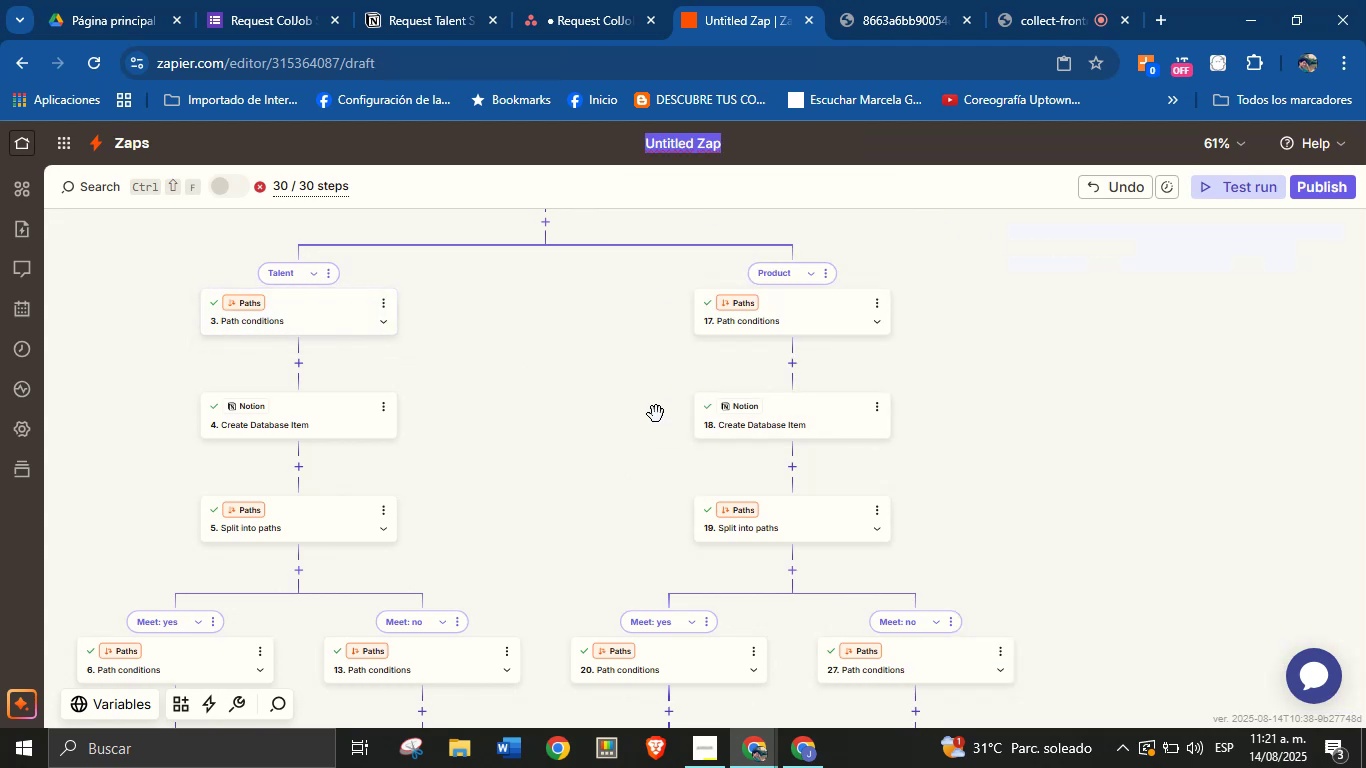 
key(CapsLock)
 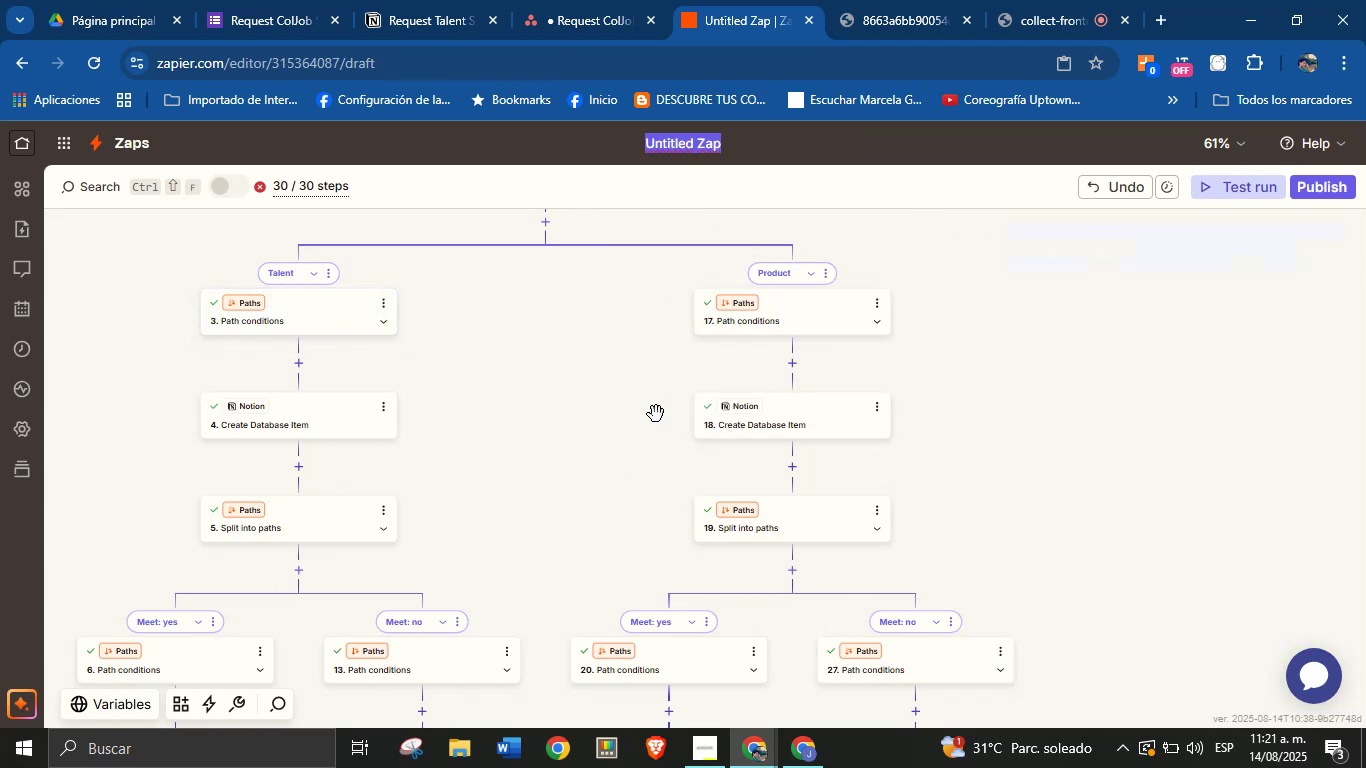 
left_click_drag(start_coordinate=[504, 377], to_coordinate=[504, 581])
 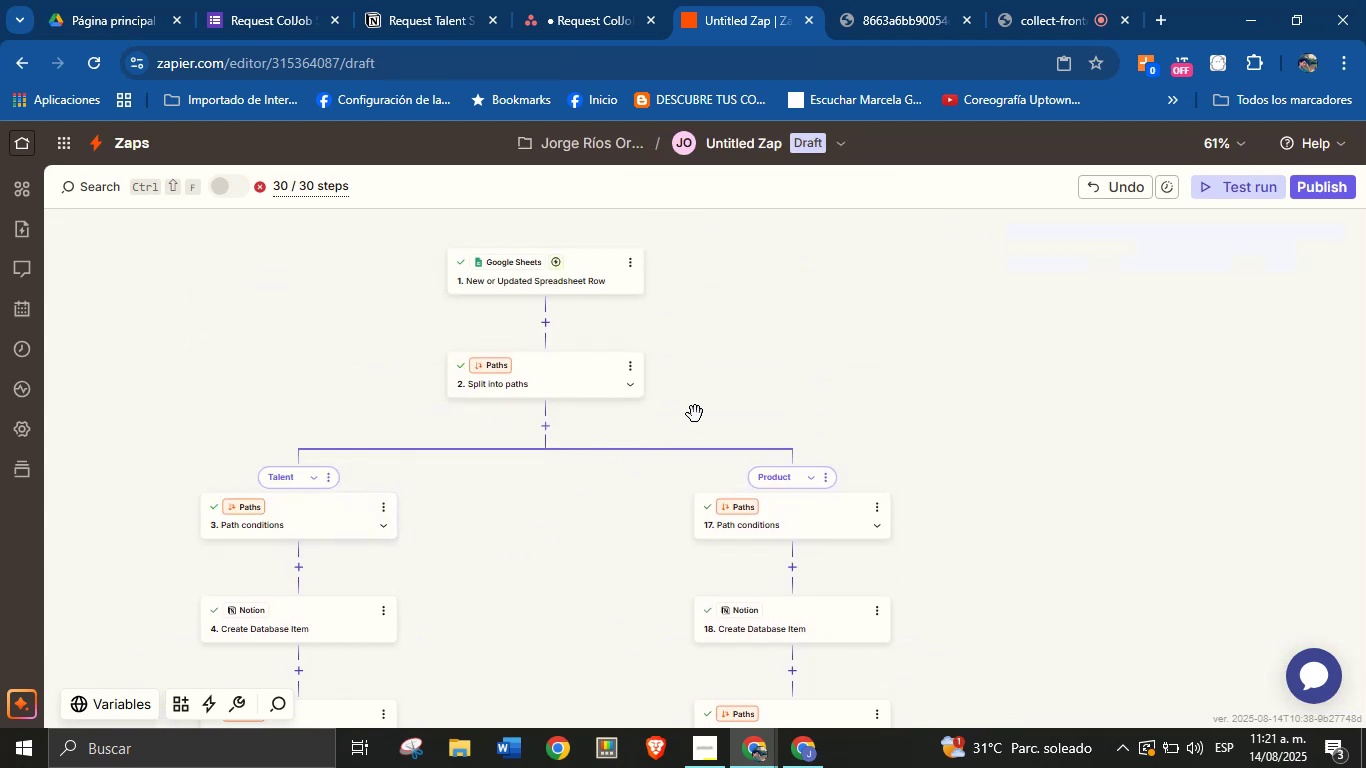 
left_click_drag(start_coordinate=[730, 370], to_coordinate=[767, 348])
 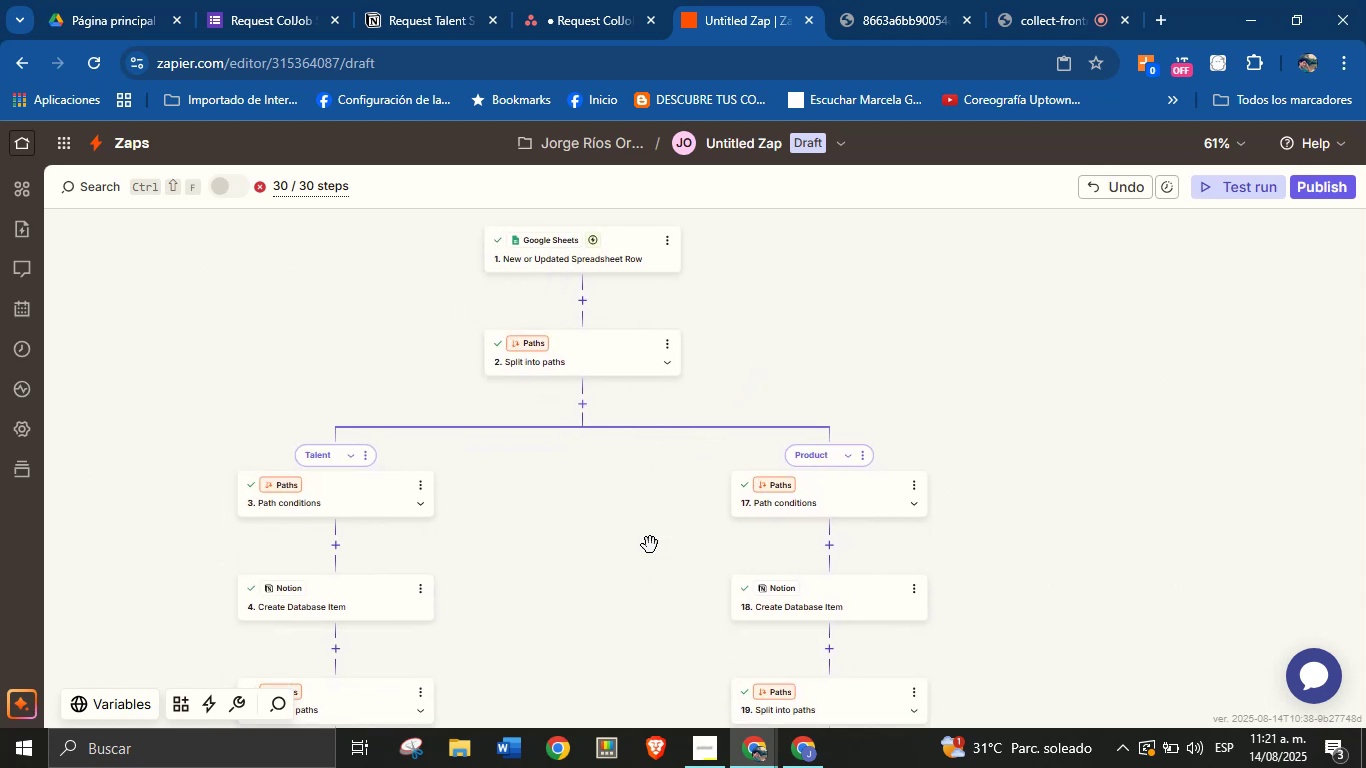 
left_click_drag(start_coordinate=[644, 557], to_coordinate=[638, 513])
 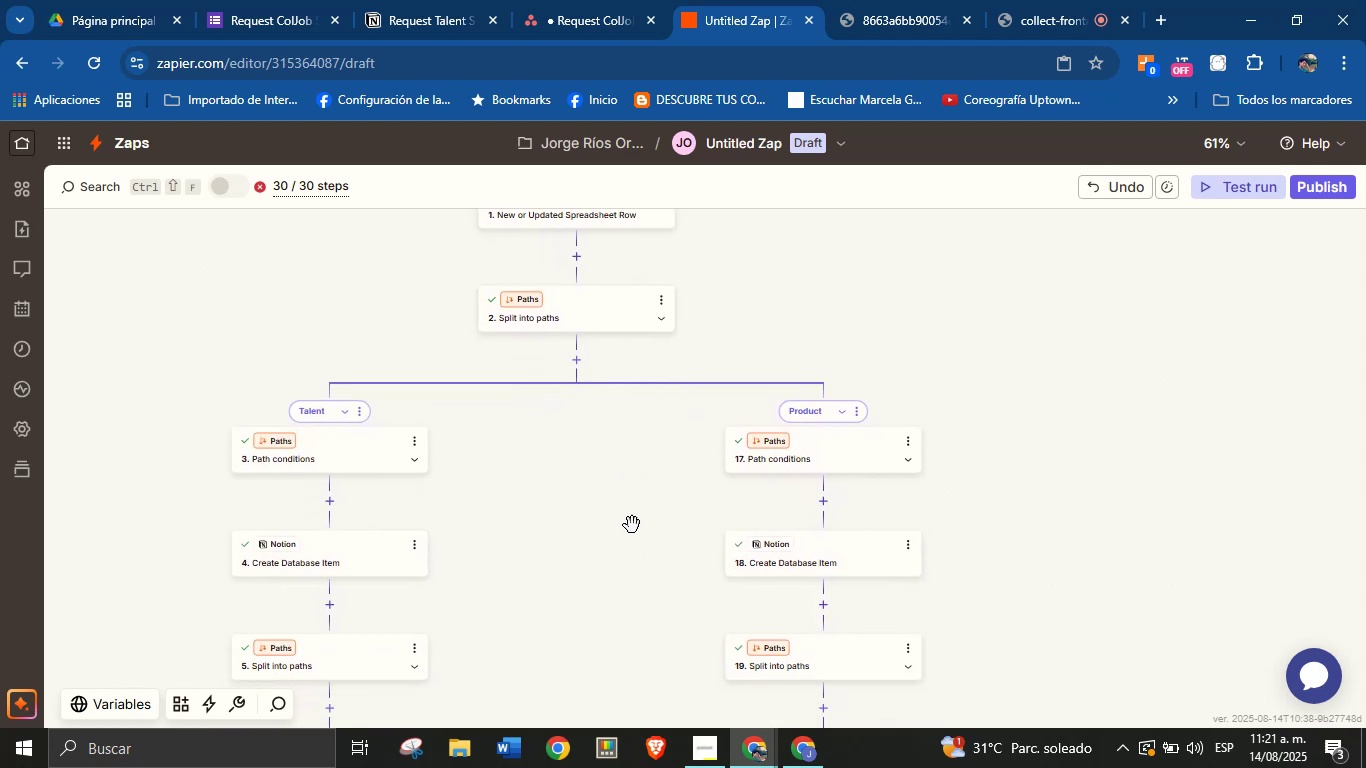 
left_click_drag(start_coordinate=[614, 586], to_coordinate=[611, 459])
 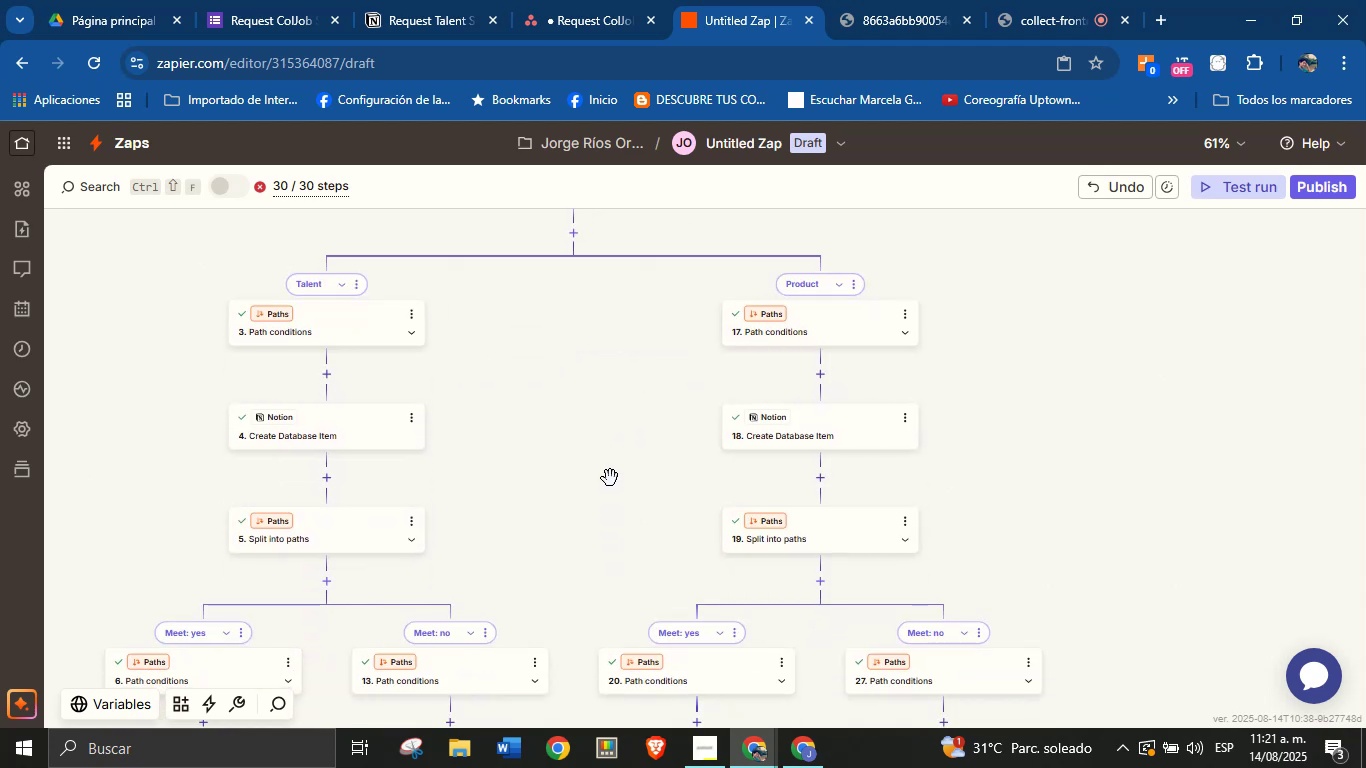 
left_click_drag(start_coordinate=[610, 491], to_coordinate=[610, 427])
 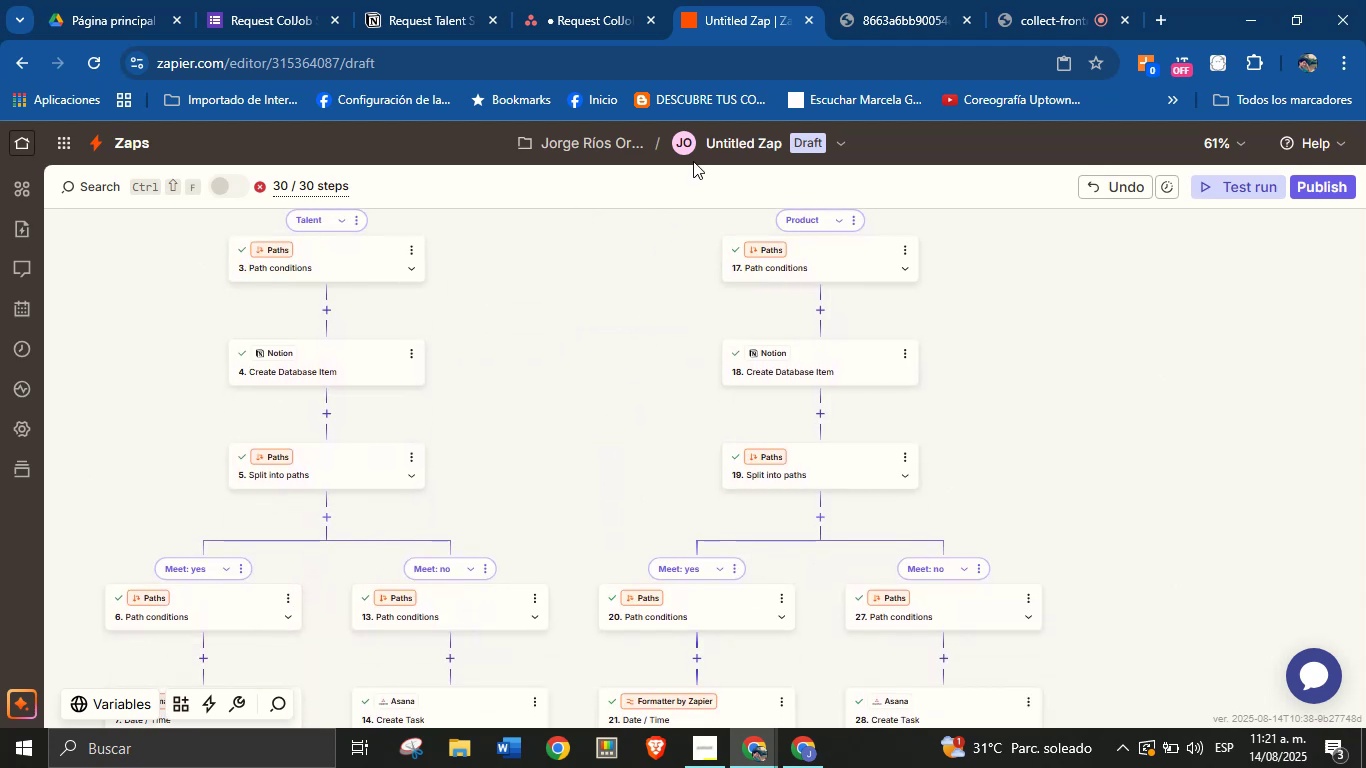 
left_click([728, 143])
 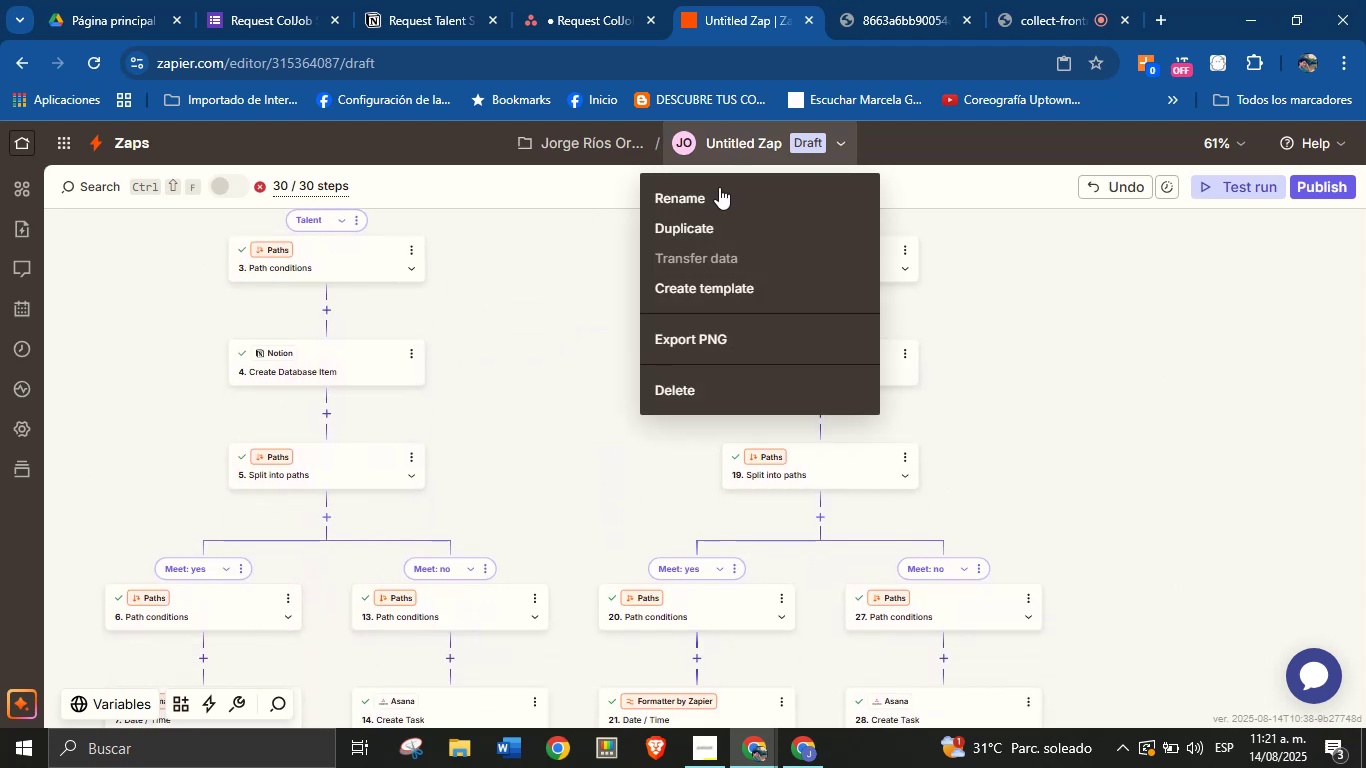 
left_click([719, 187])
 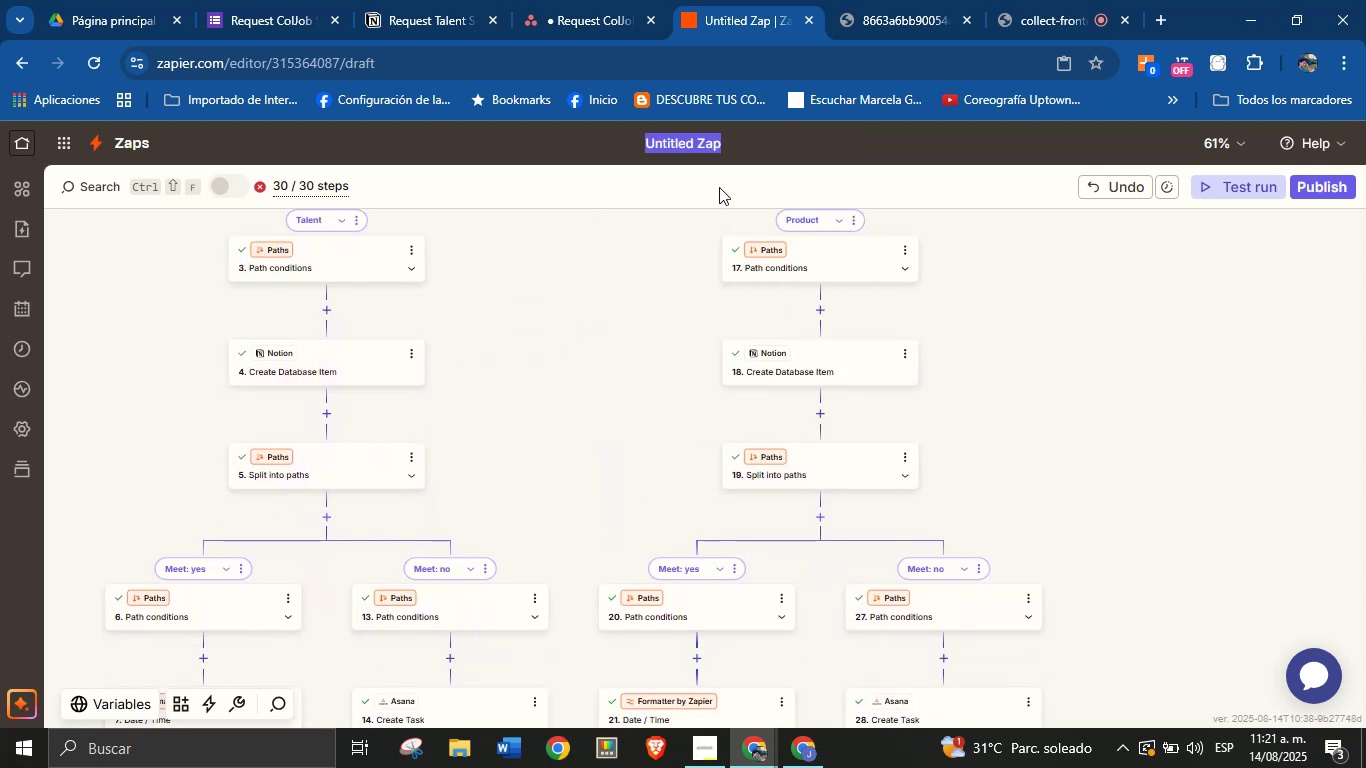 
type(sHEET)
key(Backspace)
key(Backspace)
key(Backspace)
key(Backspace)
key(Backspace)
type(Sheets-Notion-Asana-)
key(Backspace)
key(Backspace)
key(Backspace)
key(Backspace)
key(Backspace)
key(Backspace)
type(Calendar-Asana-Whats)
key(Backspace)
key(Backspace)
key(Backspace)
key(Backspace)
type(pp)
 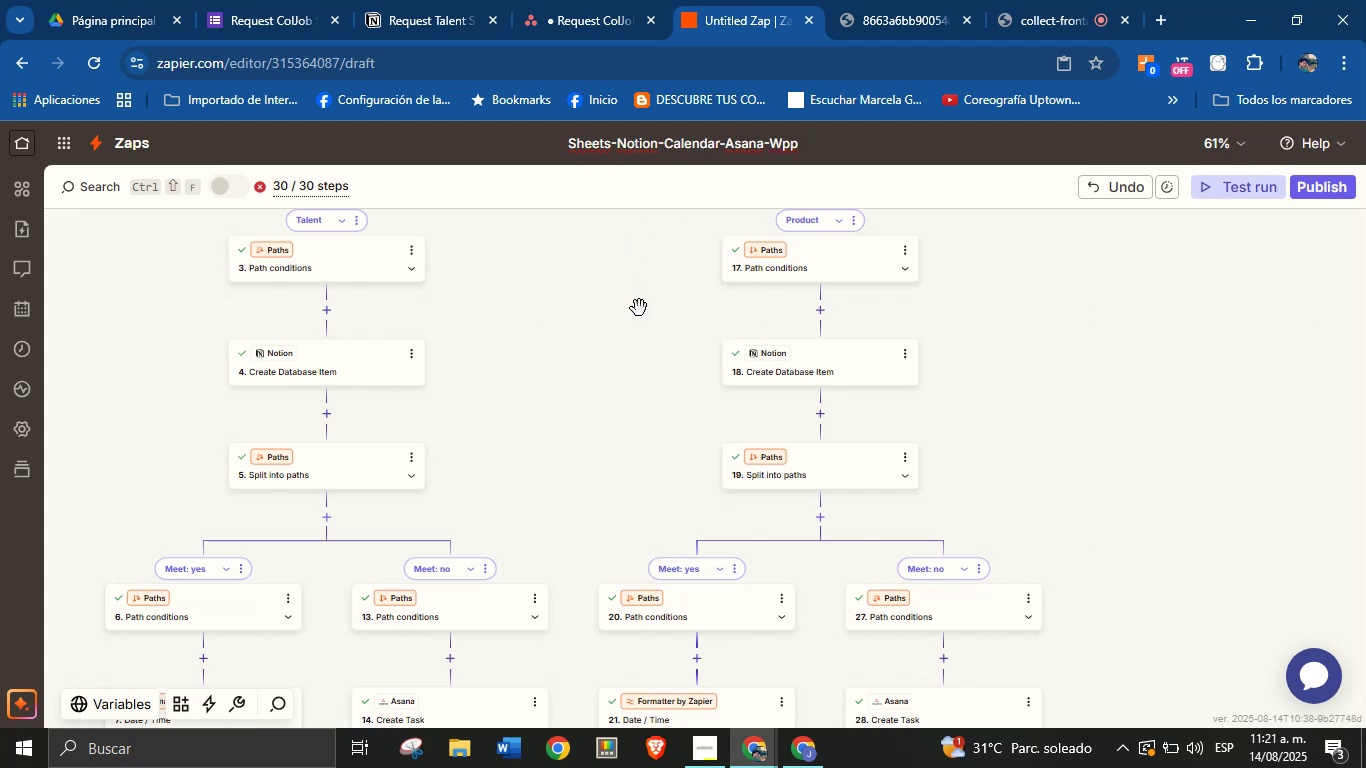 